 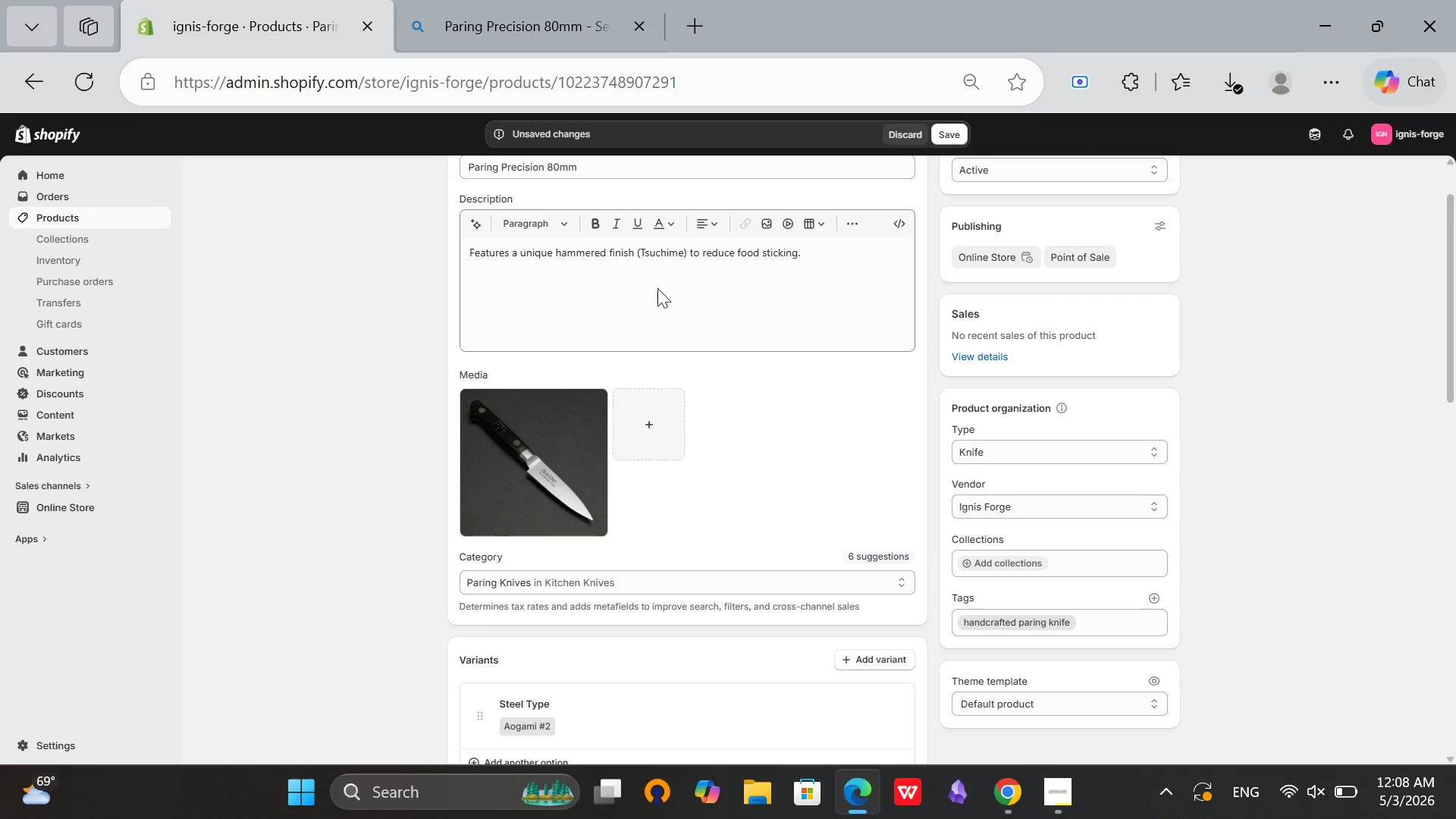 
left_click([839, 256])
 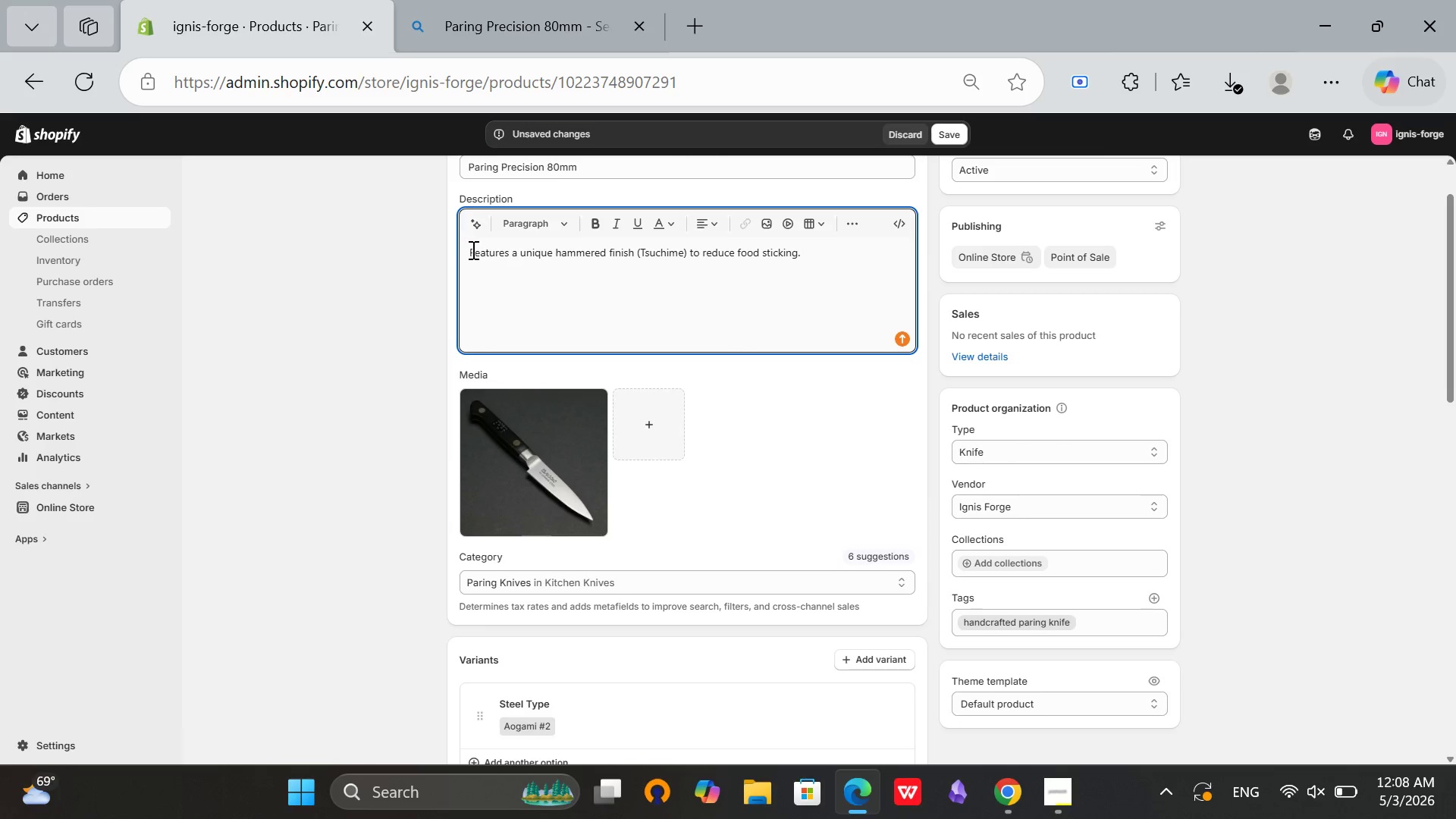 
left_click([472, 249])
 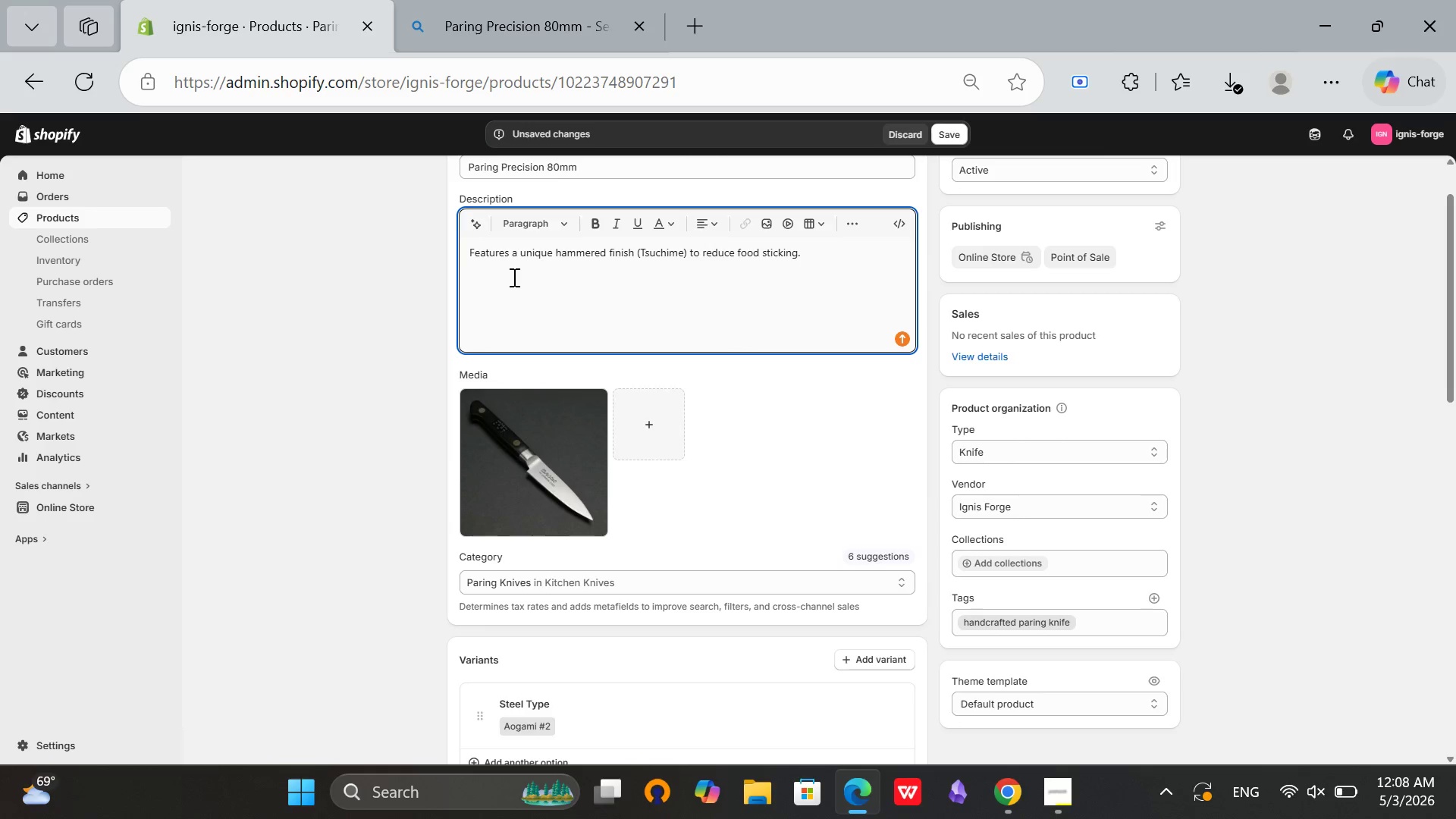 
key(ArrowLeft)
 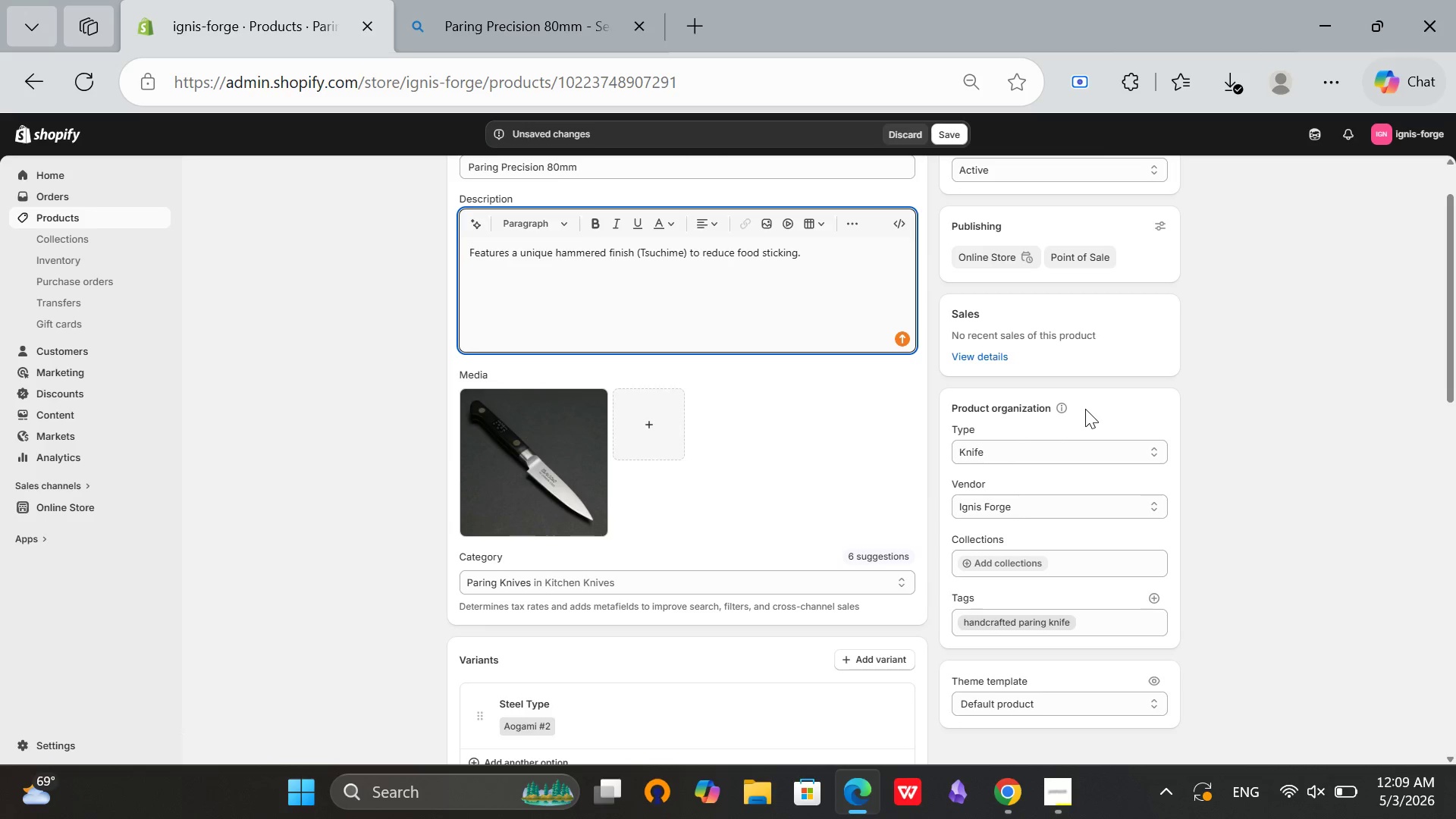 
type(A small but essential kitchen tool for precision)
 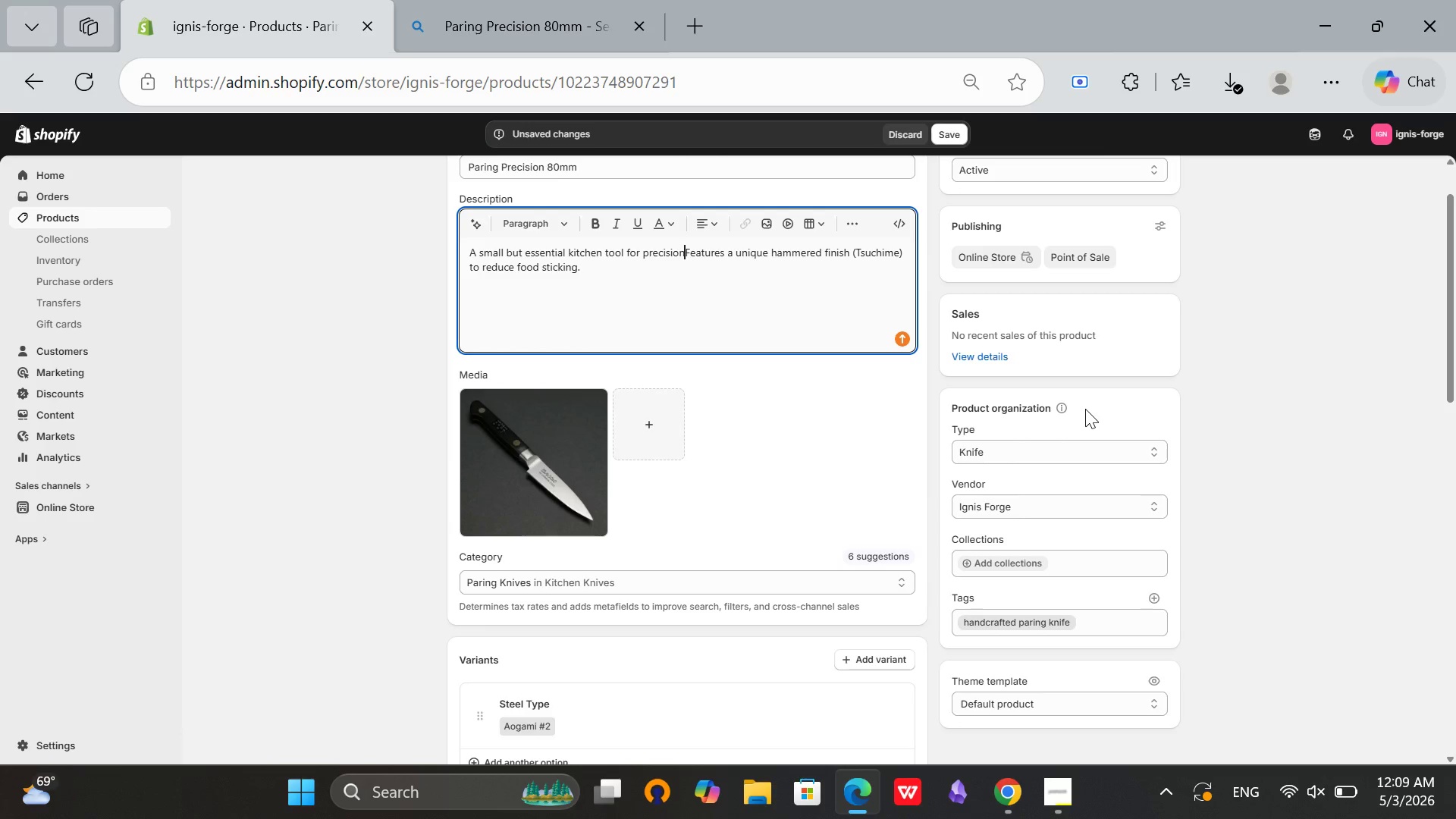 
type( tasks. Perfect for peeling fruits, trimming vegetables, and intricate cutting owrk)
key(Backspace)
key(Backspace)
key(Backspace)
key(Backspace)
type(work)
 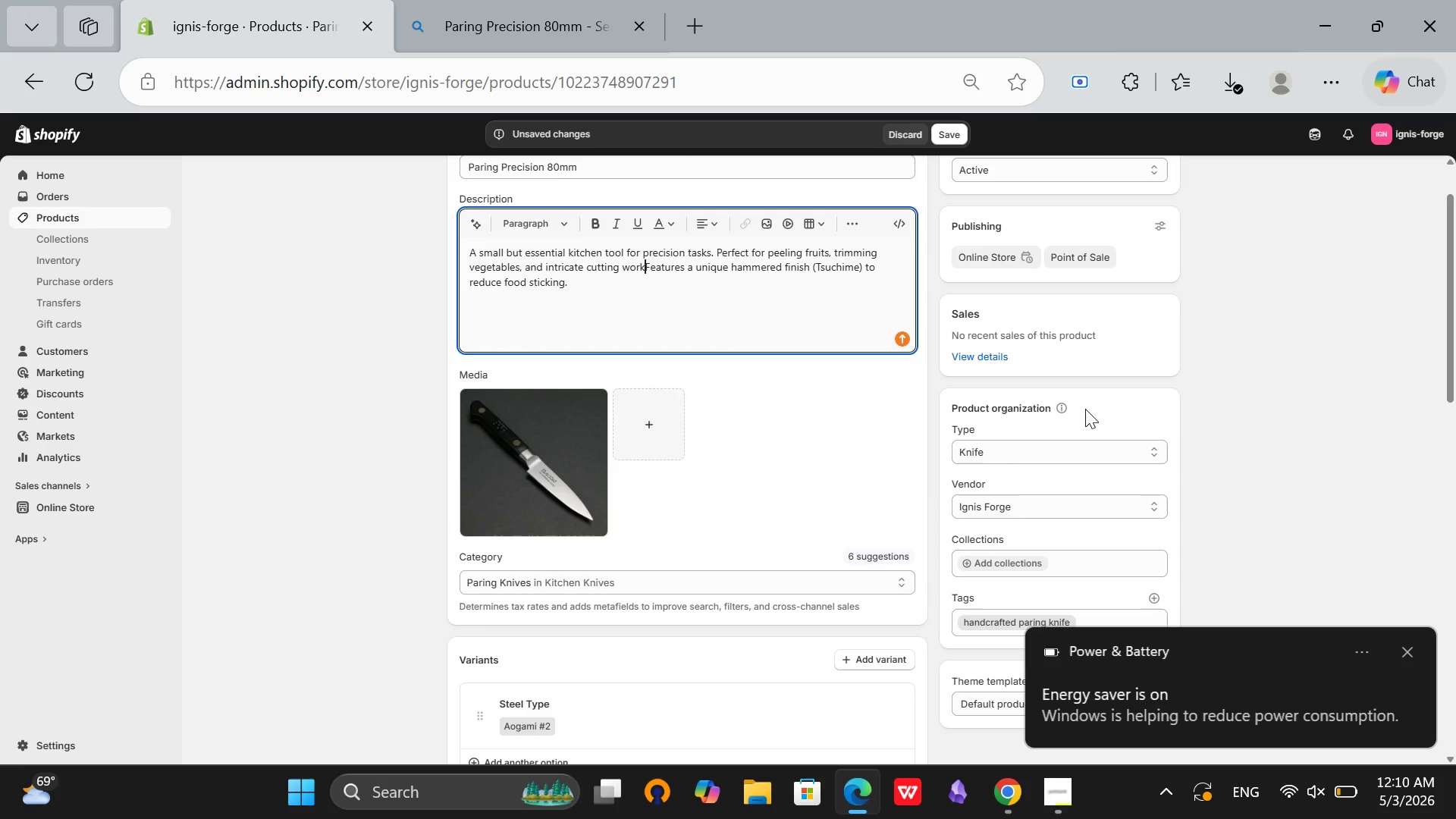 
wait(12.39)
 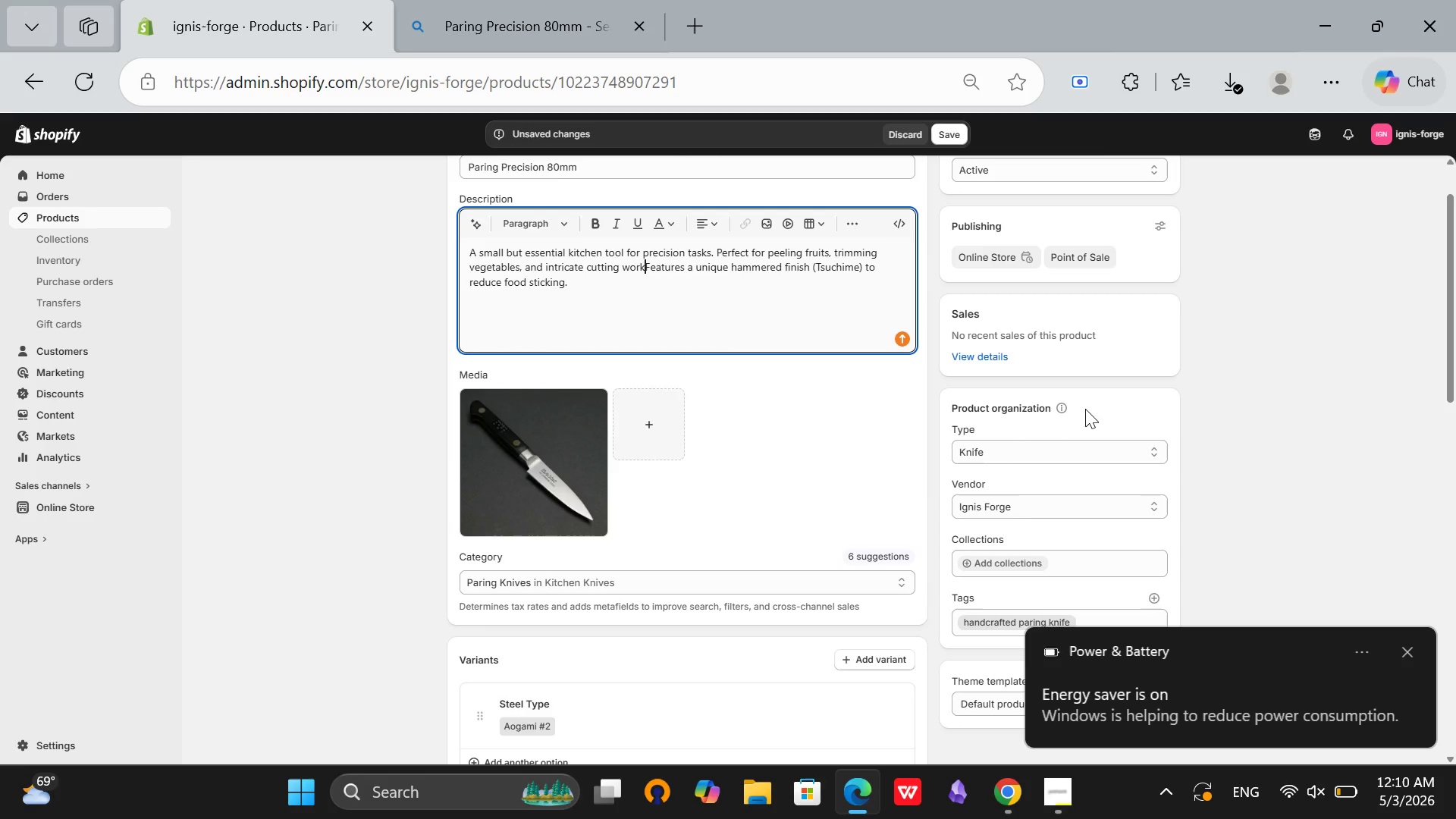 
left_click([592, 291])
 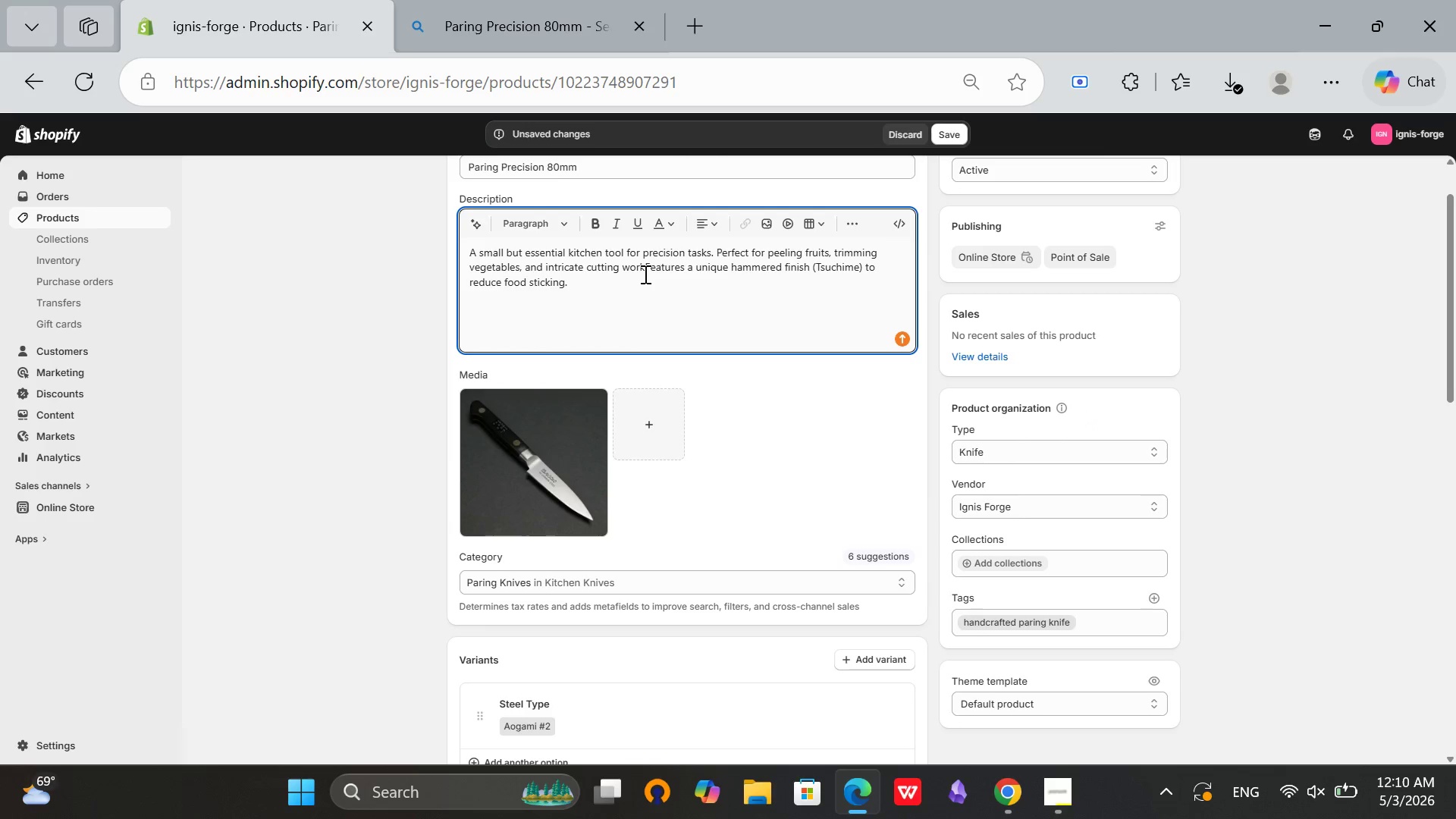 
left_click([644, 274])
 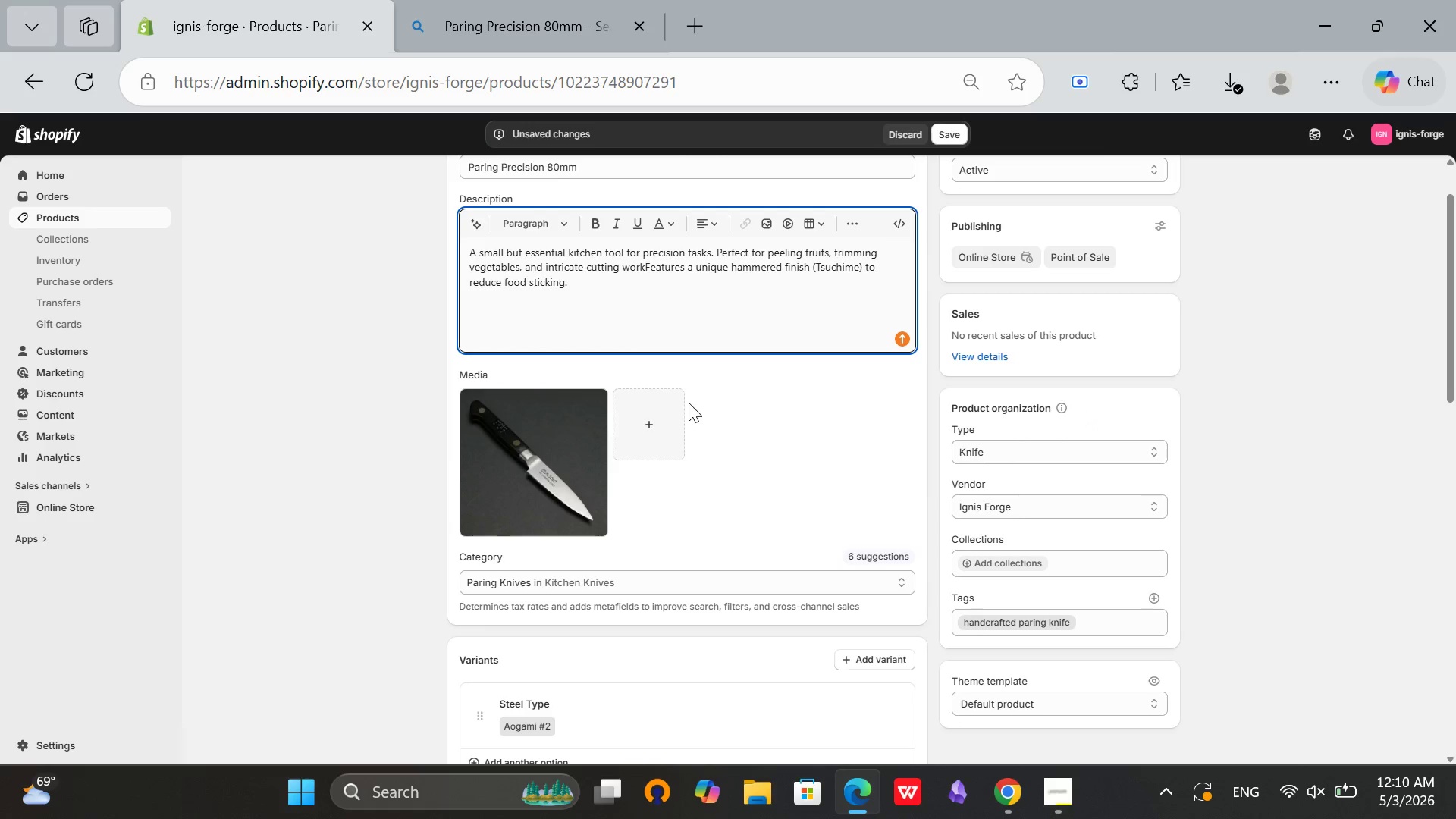 
key(Period)
 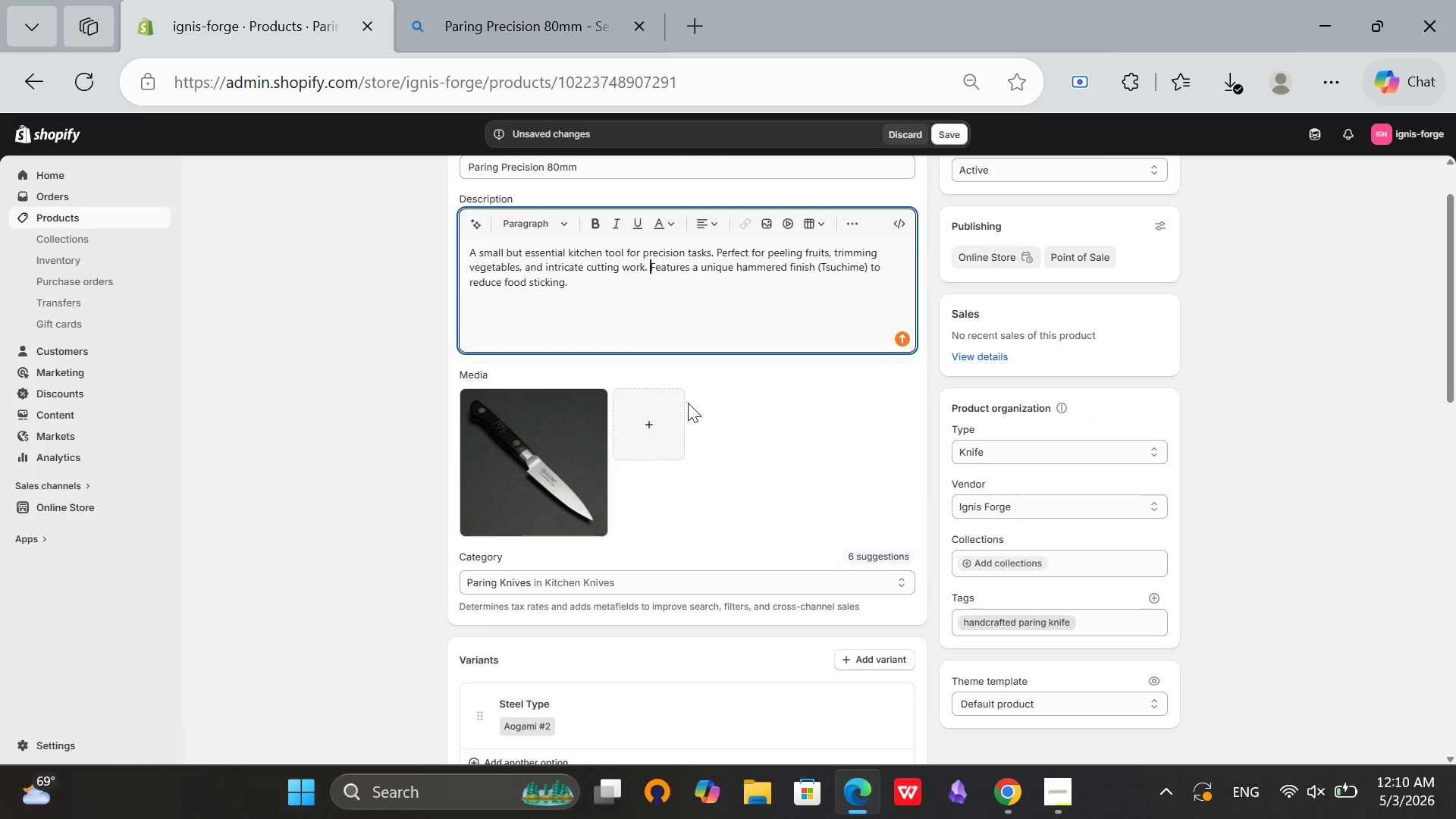 
key(Space)
 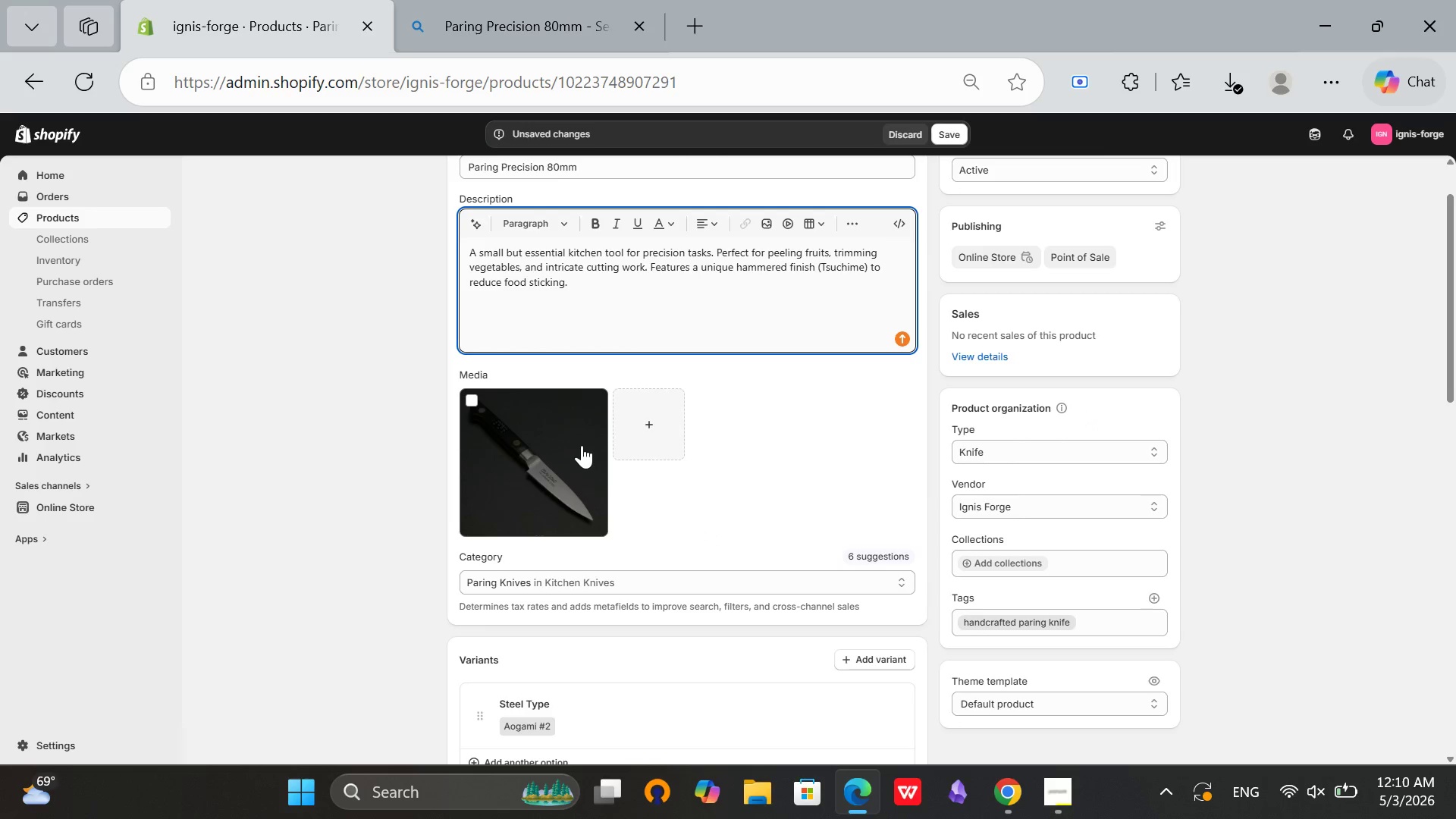 
scroll: coordinate [562, 371], scroll_direction: down, amount: 2.0
 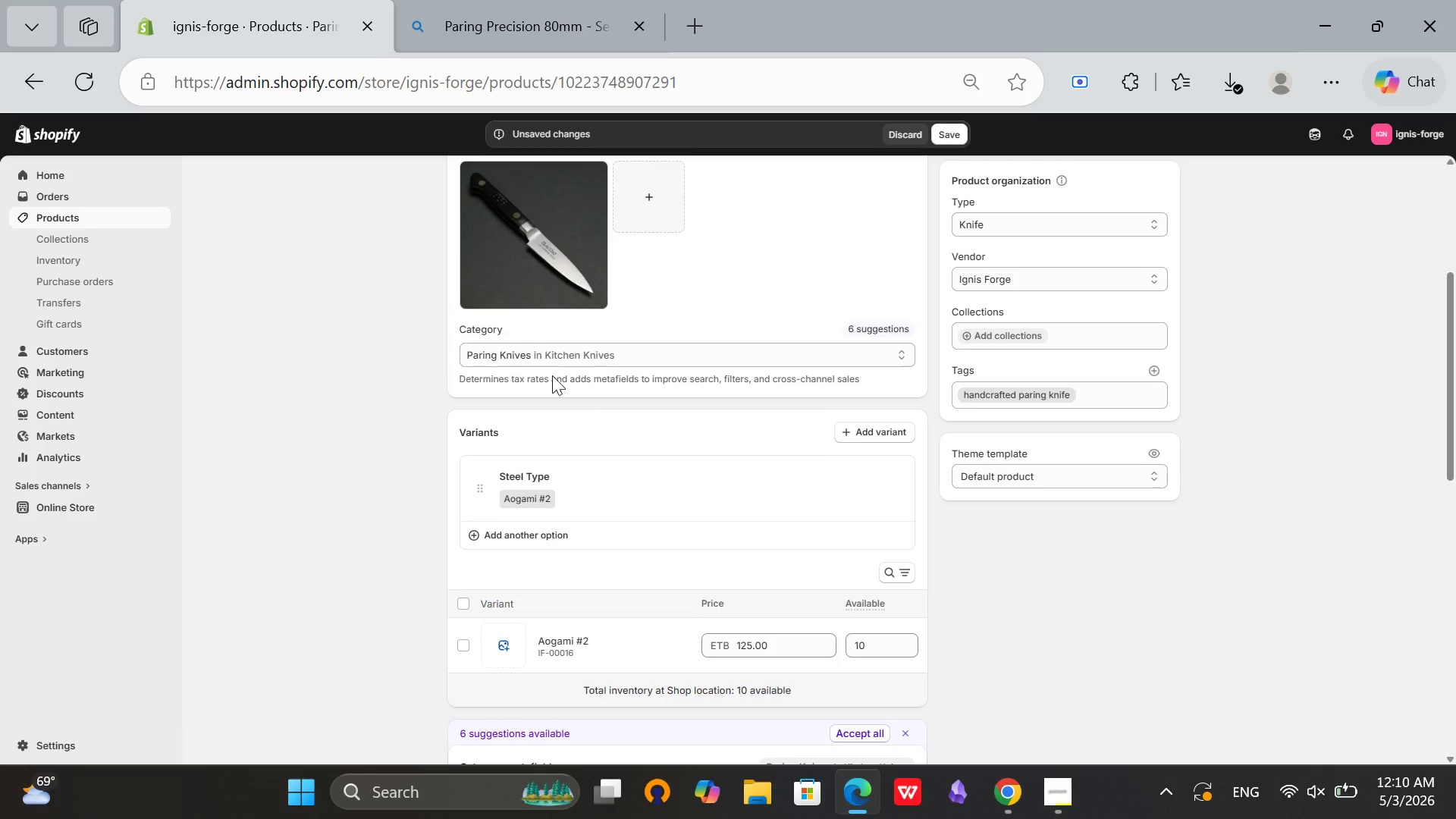 
left_click([551, 376])
 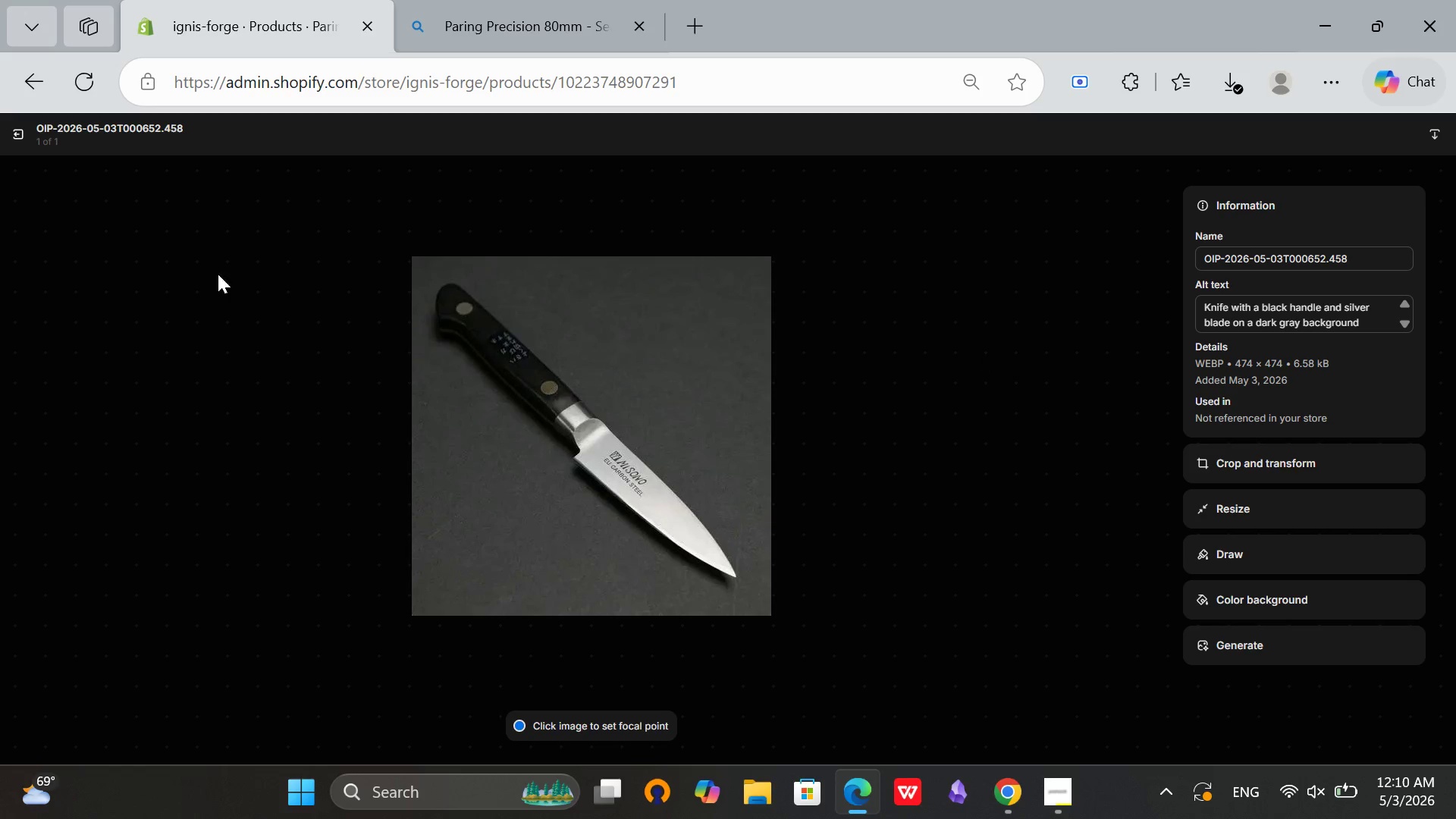 
scroll: coordinate [551, 375], scroll_direction: up, amount: 2.0
 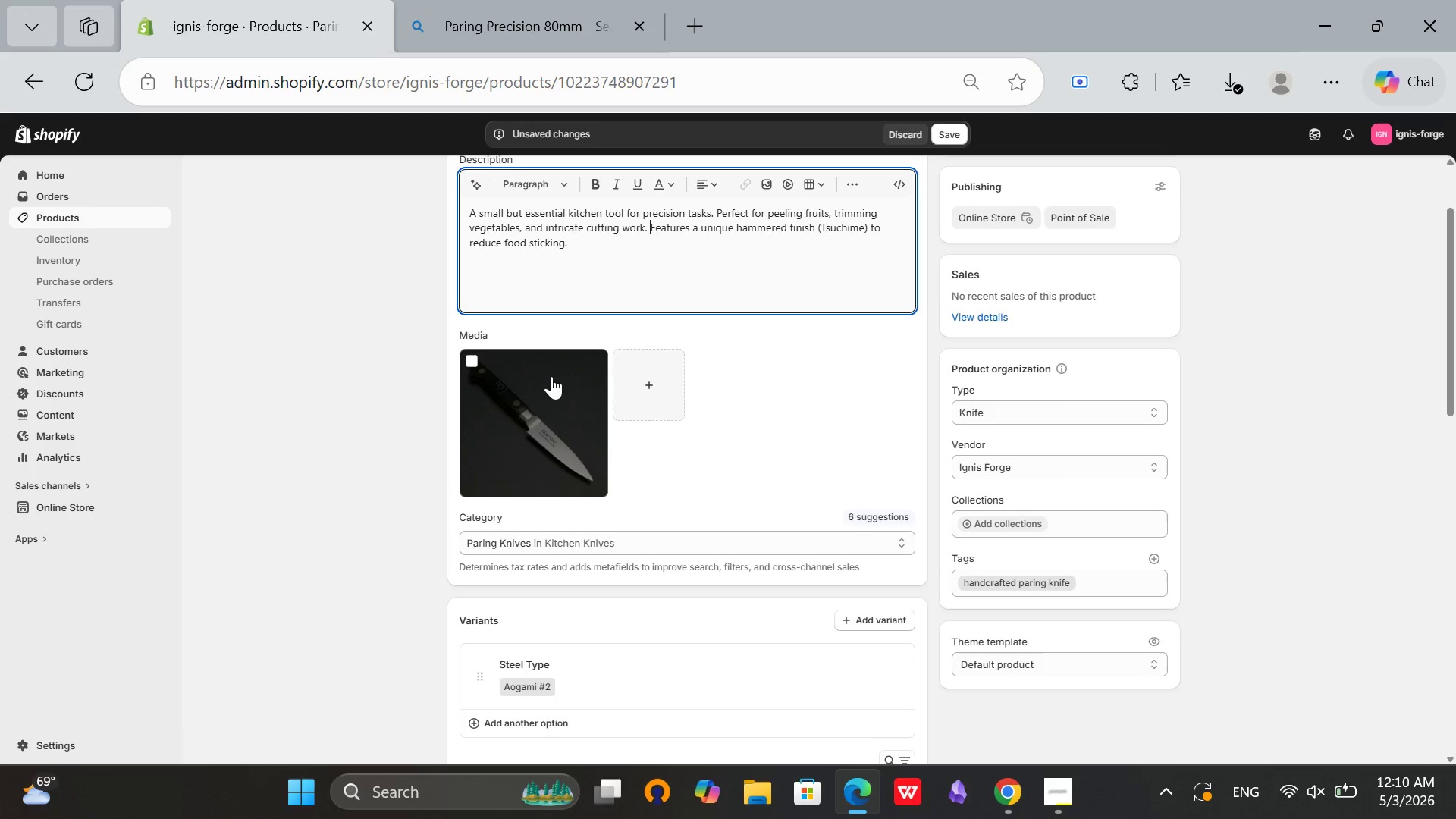 
wait(5.44)
 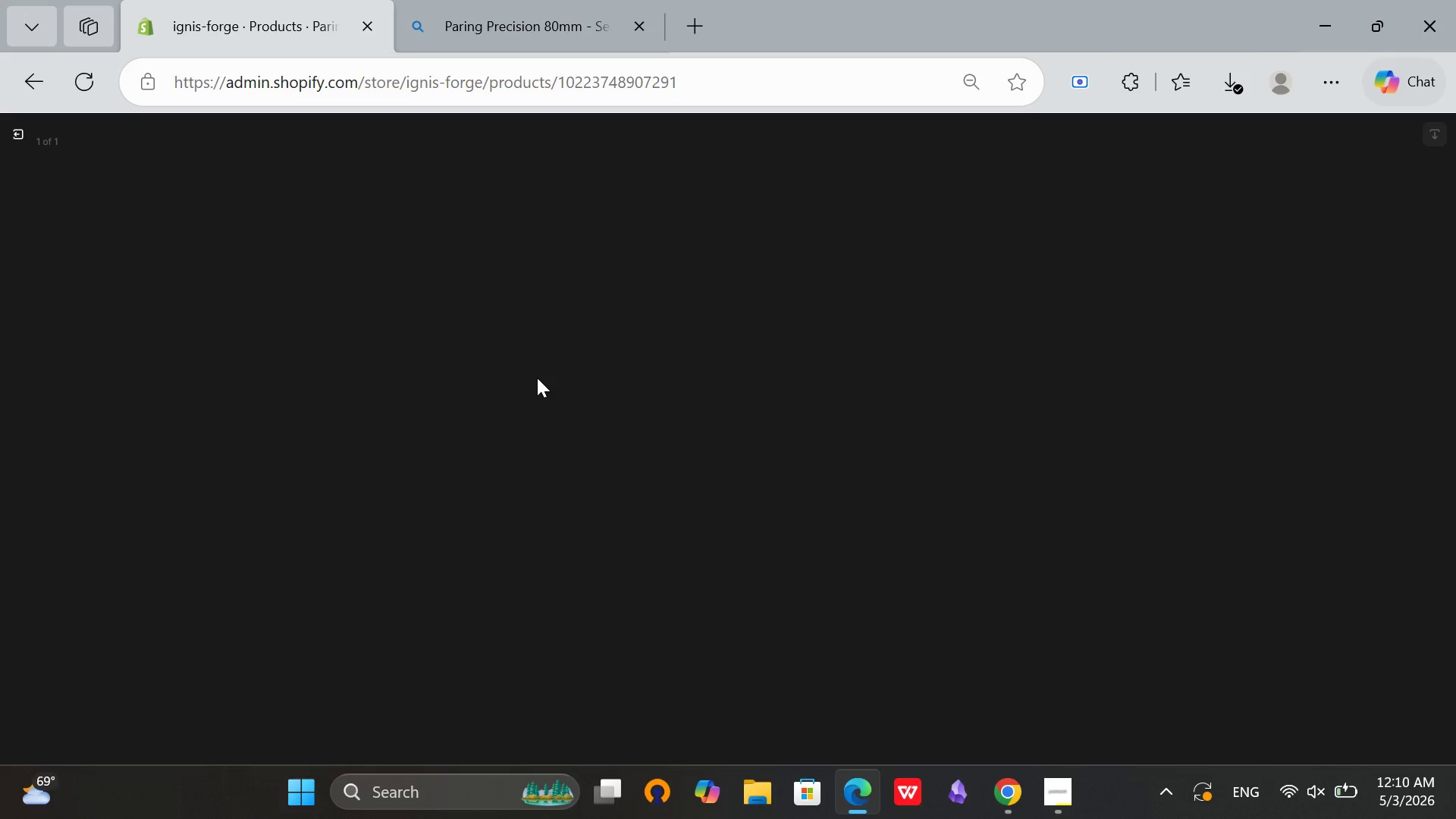 
scroll: coordinate [695, 278], scroll_direction: up, amount: 5.0
 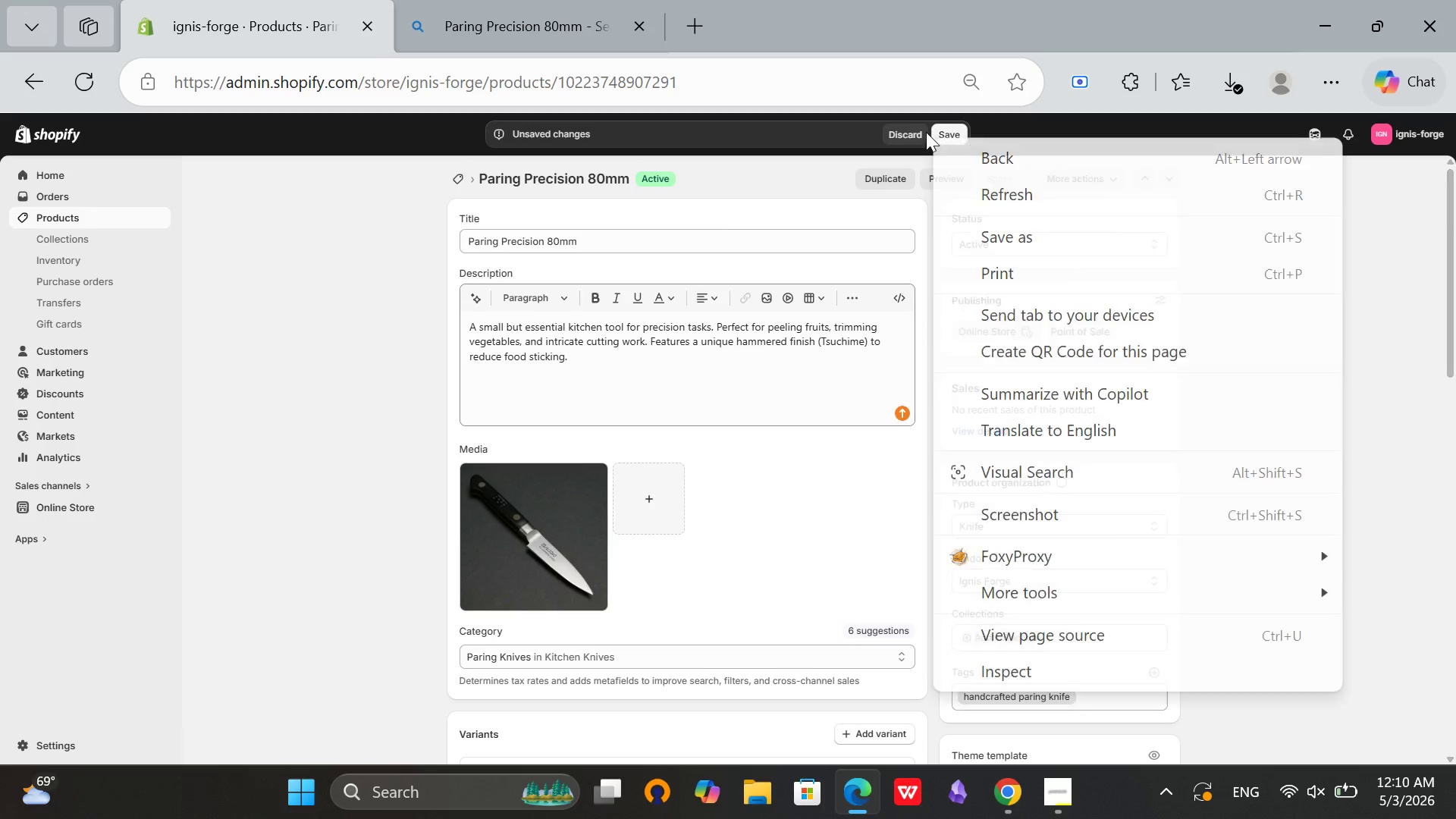 
right_click([925, 132])
 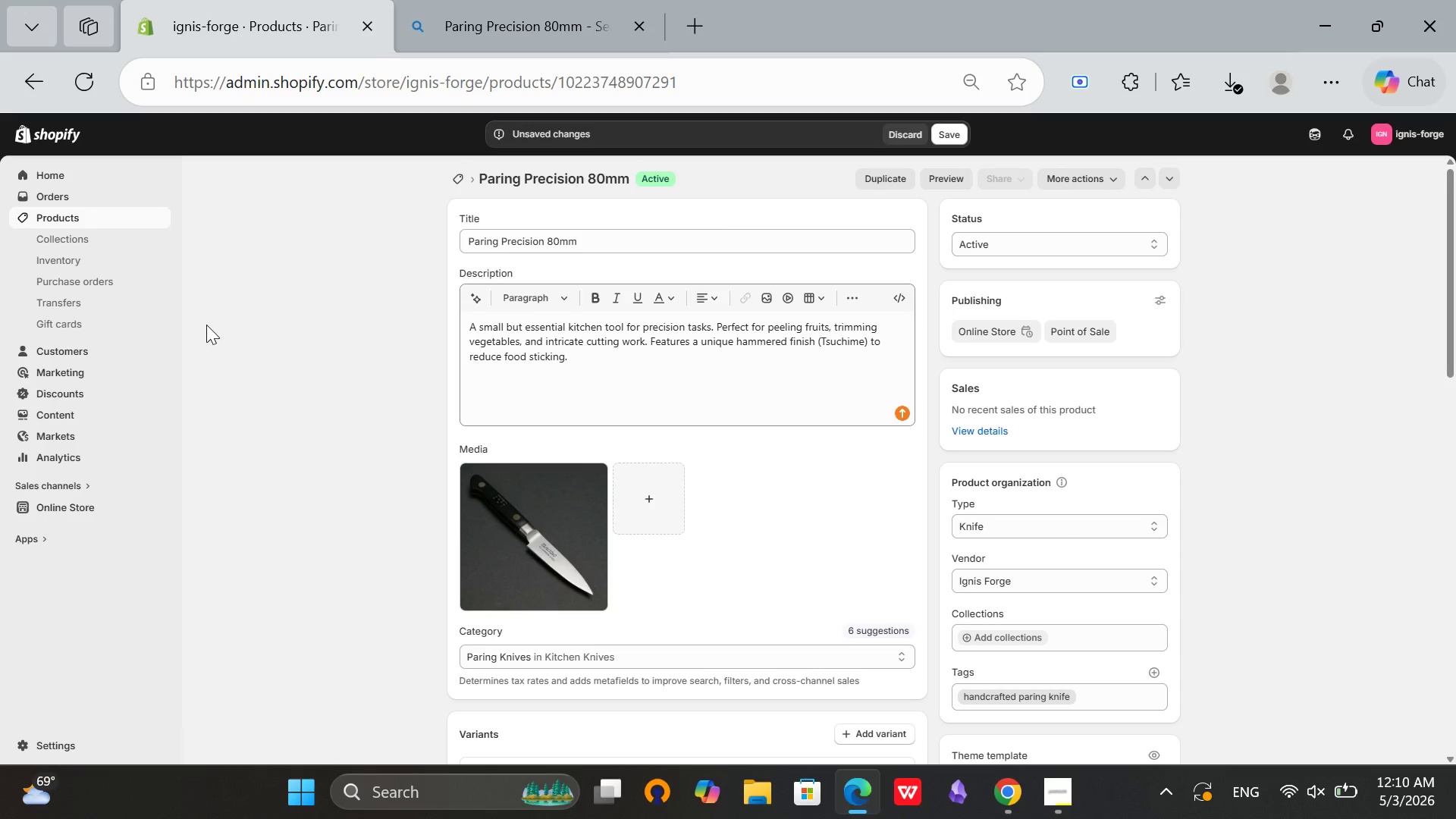 
left_click([206, 325])
 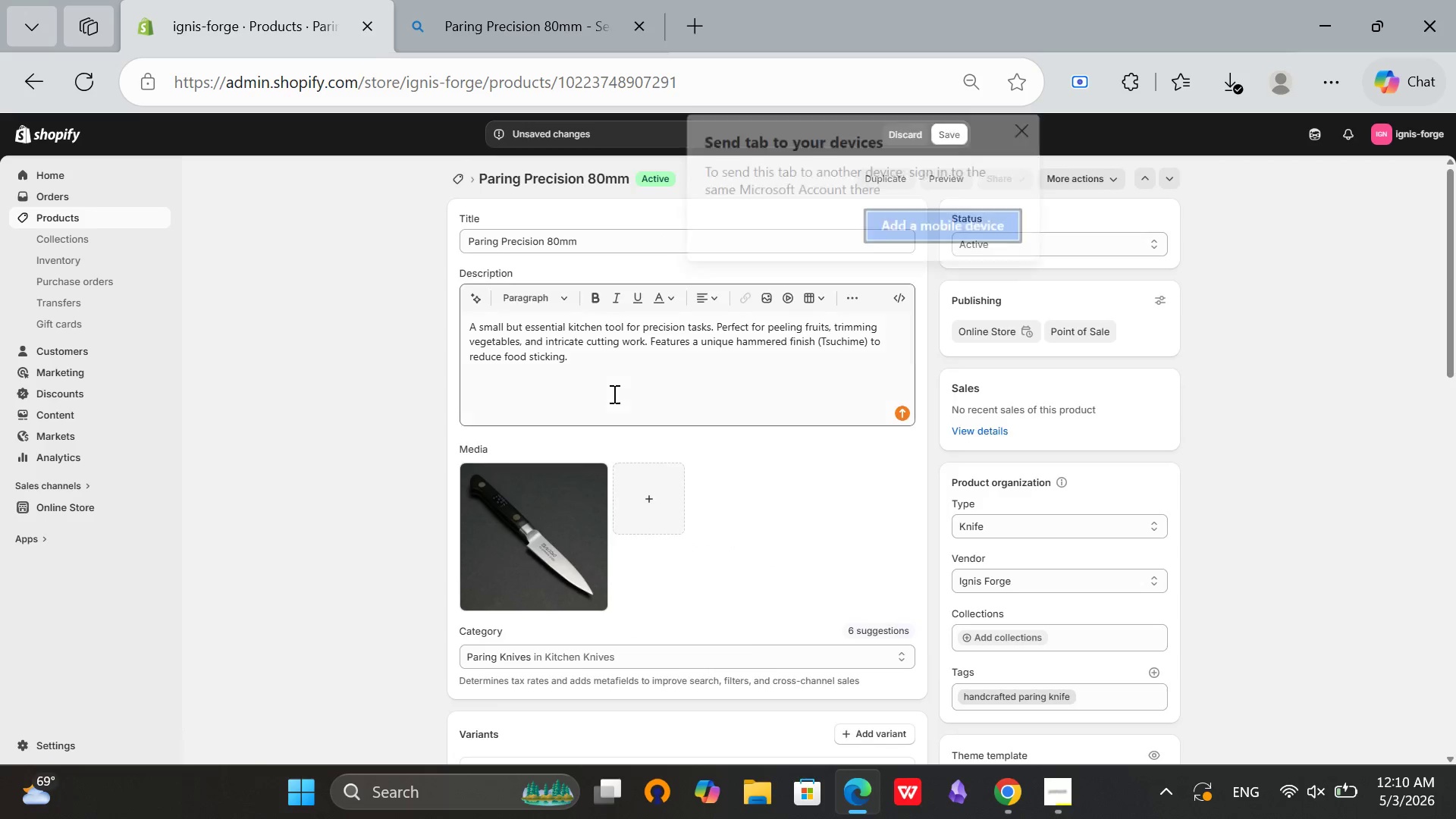 
scroll: coordinate [613, 394], scroll_direction: down, amount: 6.0
 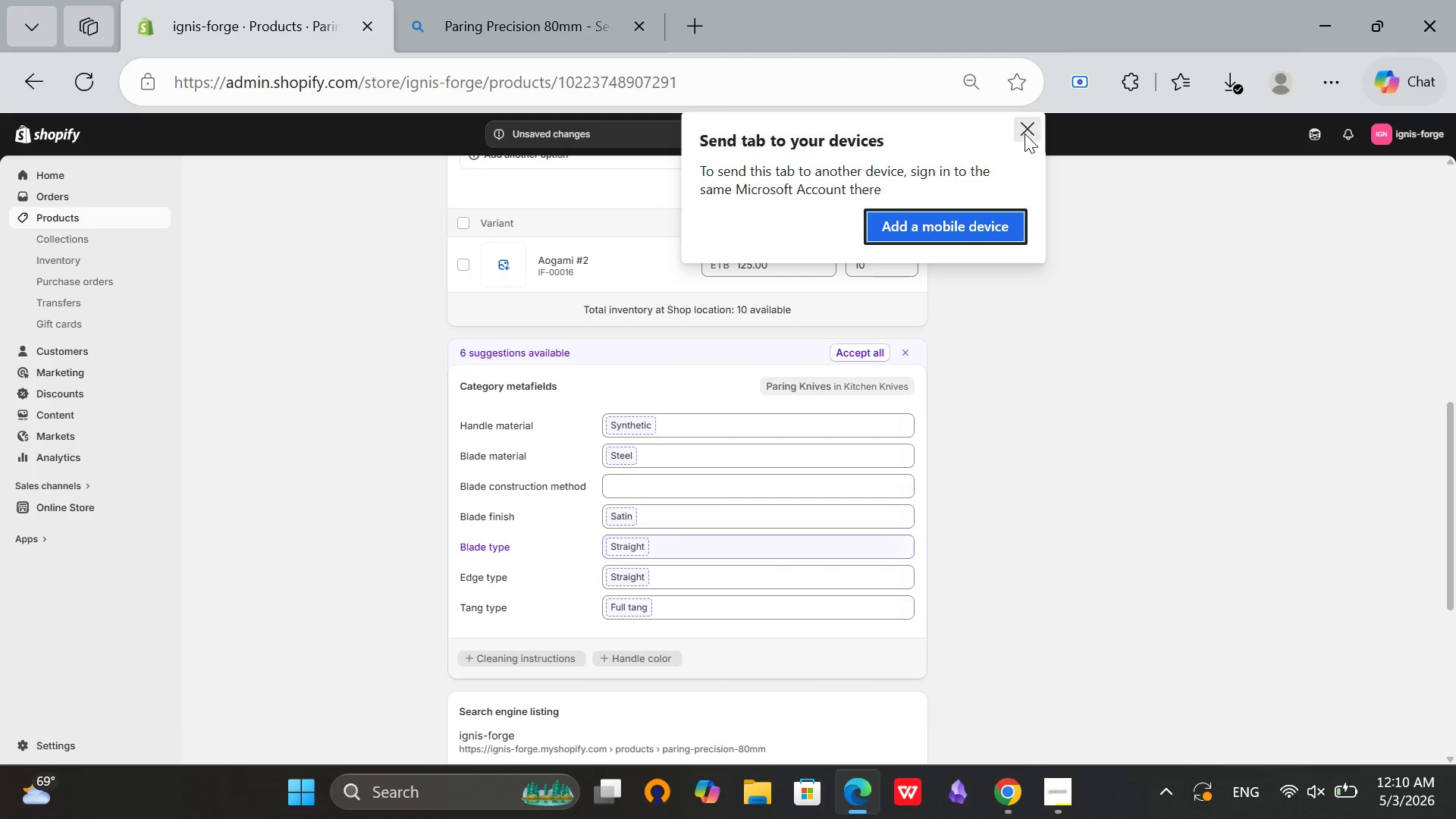 
left_click([1025, 130])
 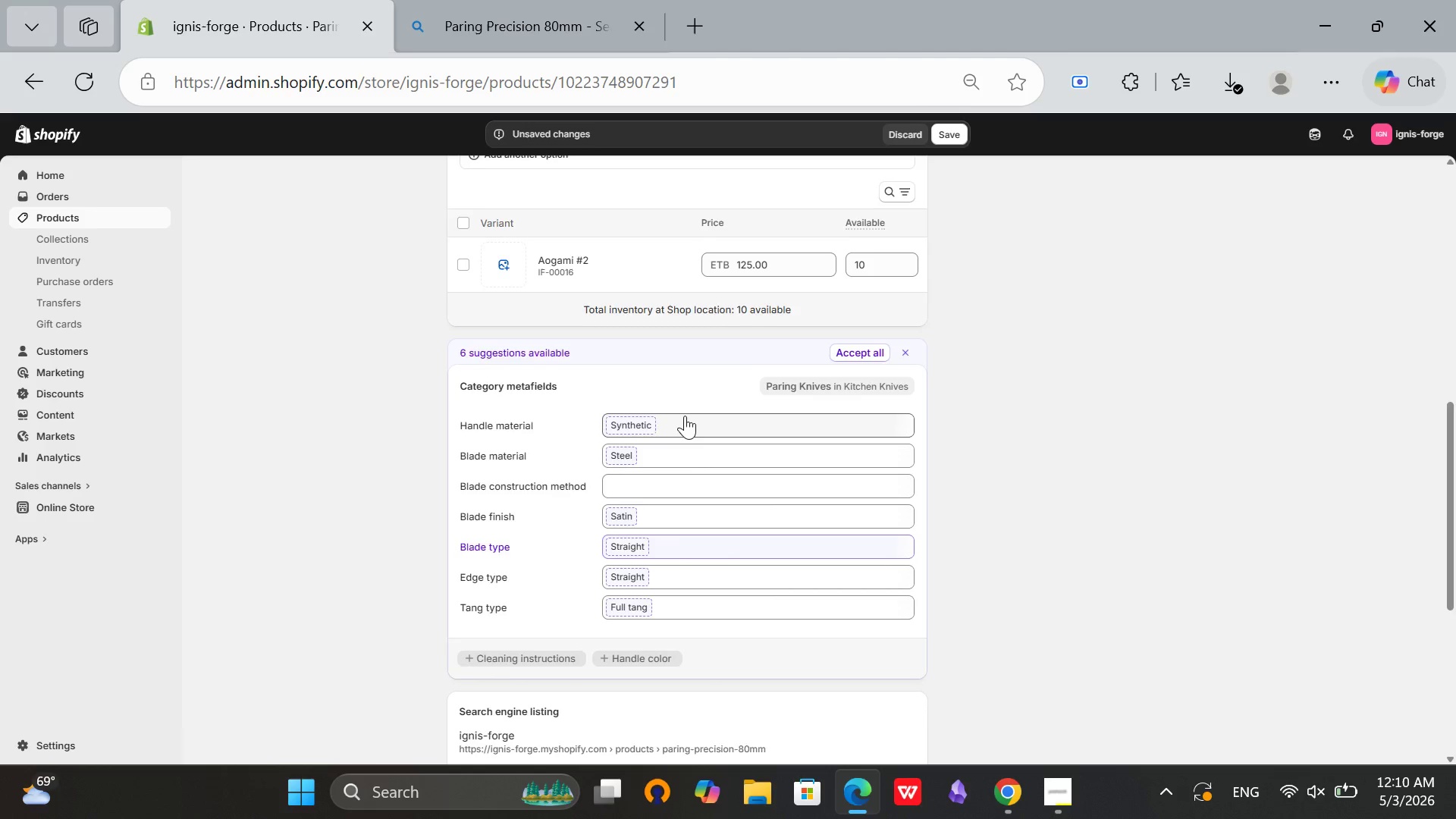 
scroll: coordinate [685, 416], scroll_direction: down, amount: 9.0
 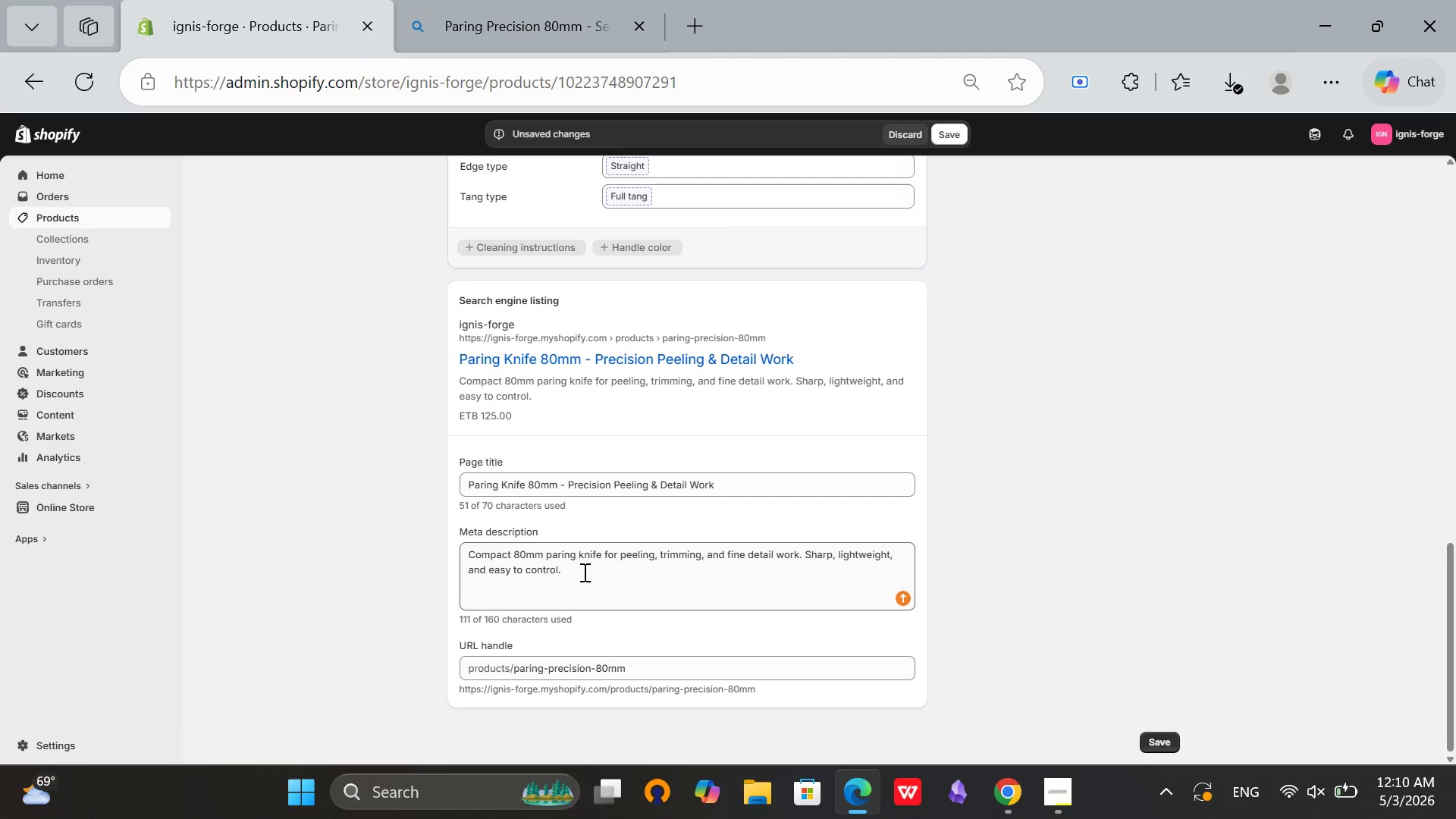 
left_click([583, 572])
 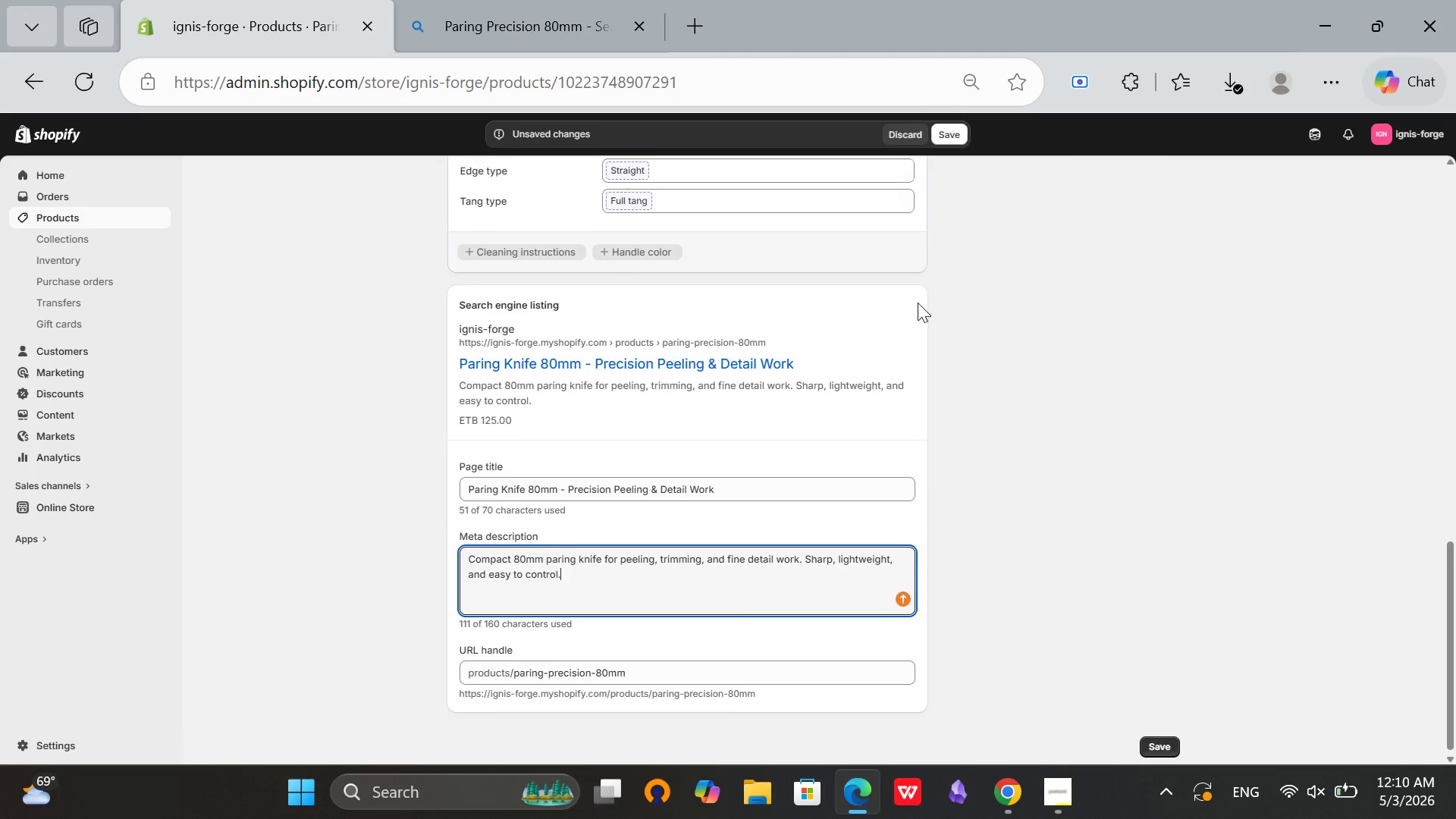 
scroll: coordinate [926, 293], scroll_direction: up, amount: 16.0
 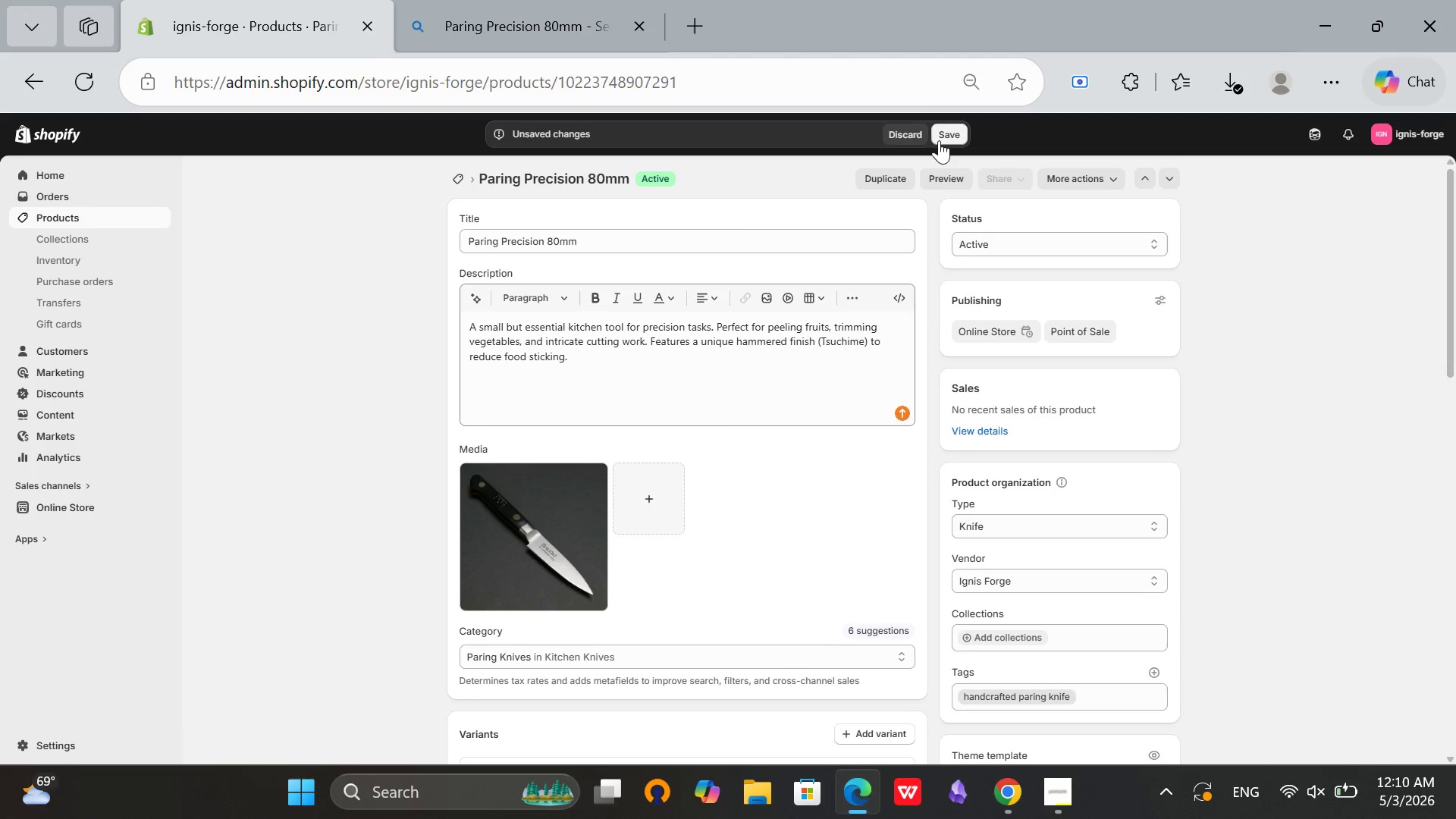 
left_click([948, 127])
 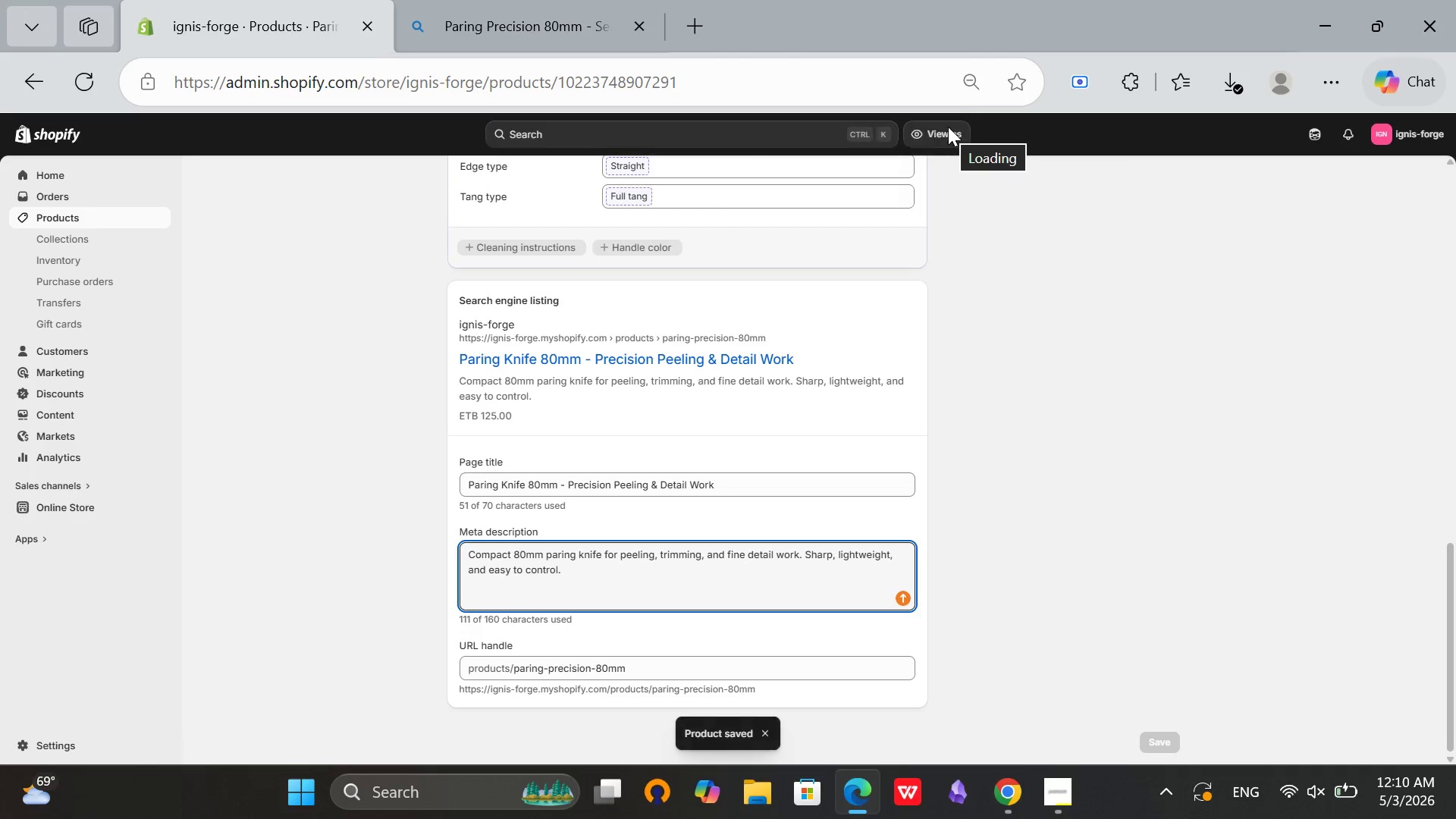 
wait(5.81)
 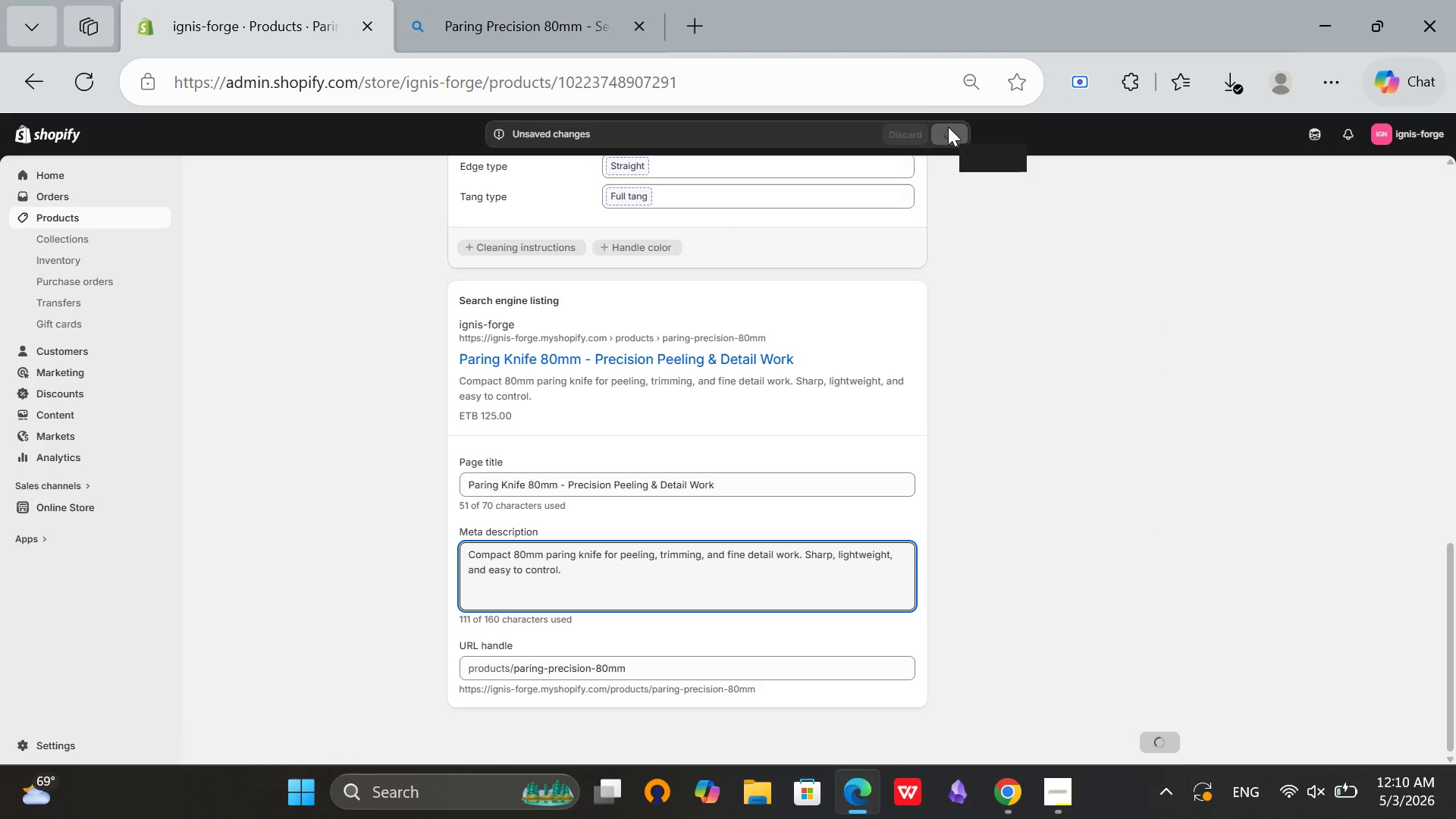 
scroll: coordinate [567, 256], scroll_direction: up, amount: 19.0
 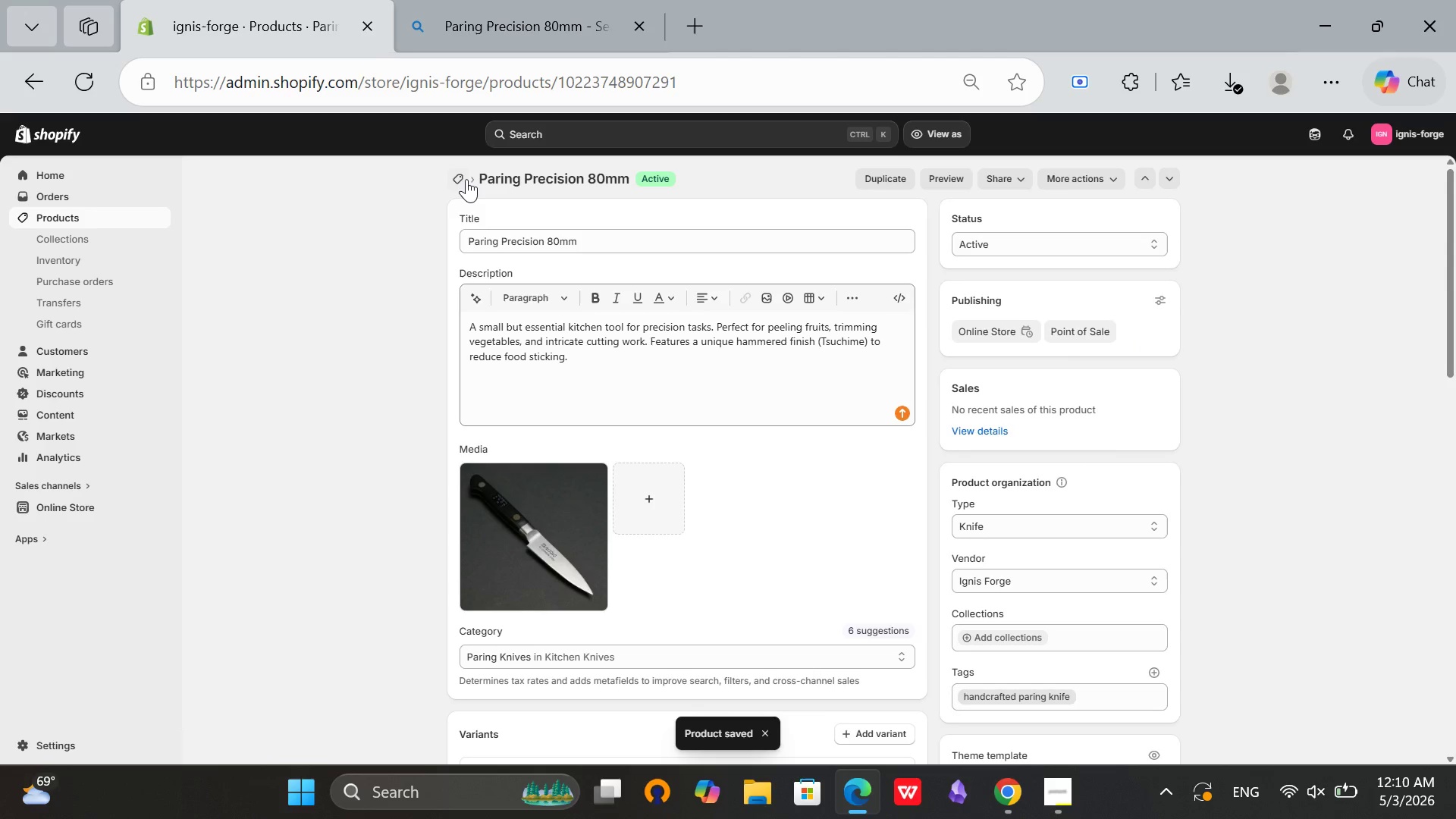 
left_click([462, 177])
 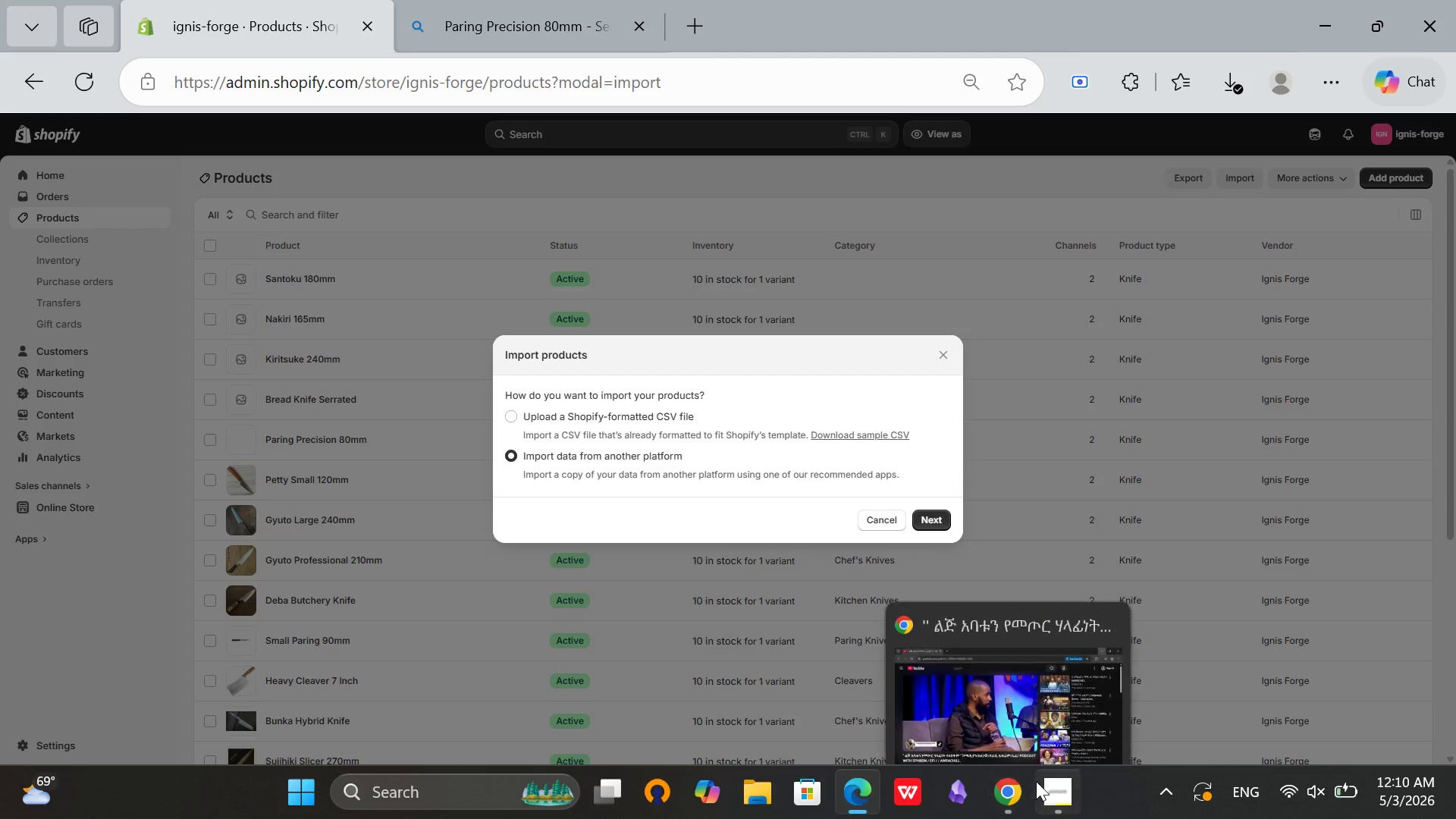 
left_click([889, 523])
 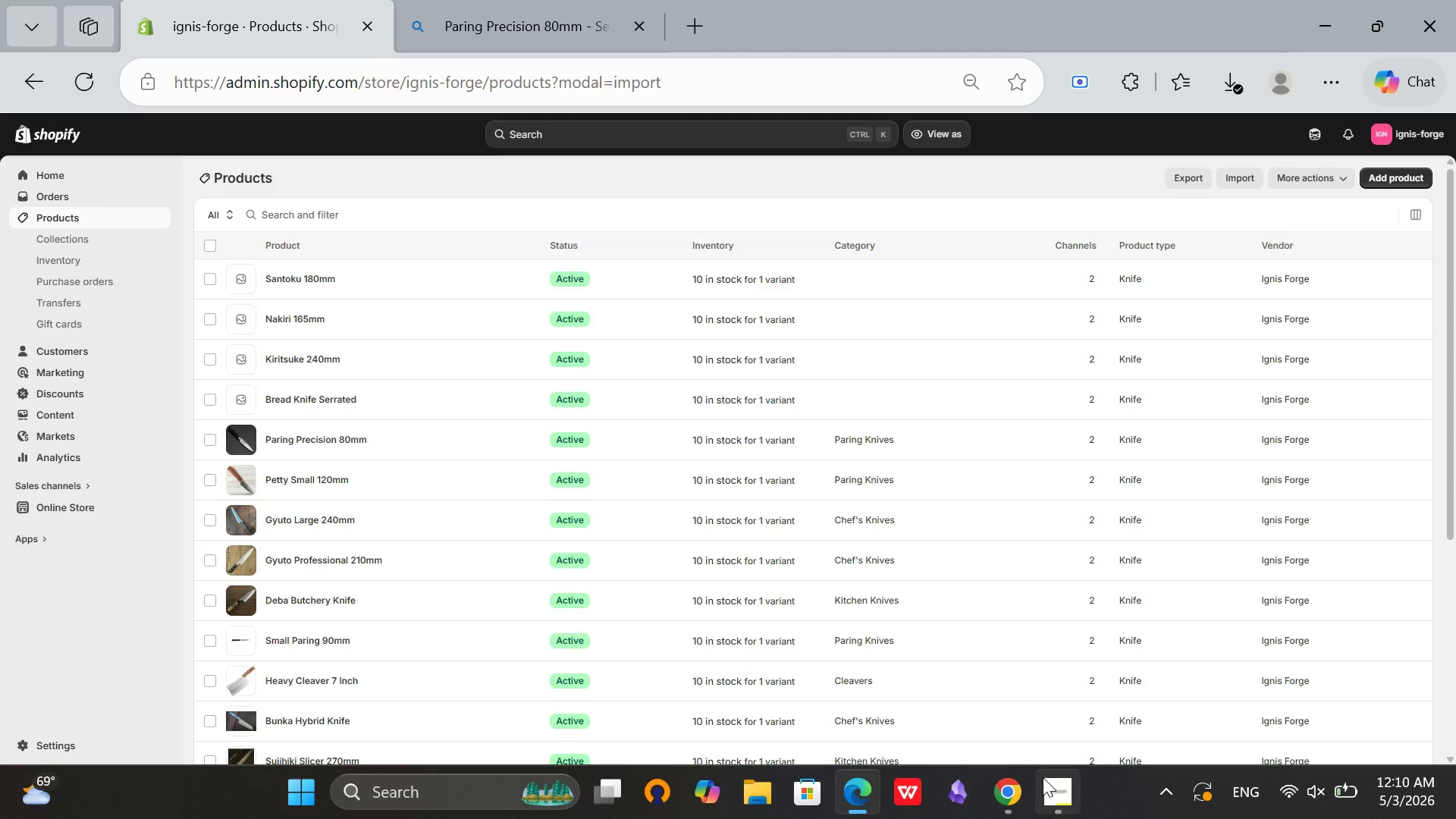 
left_click([1043, 777])